 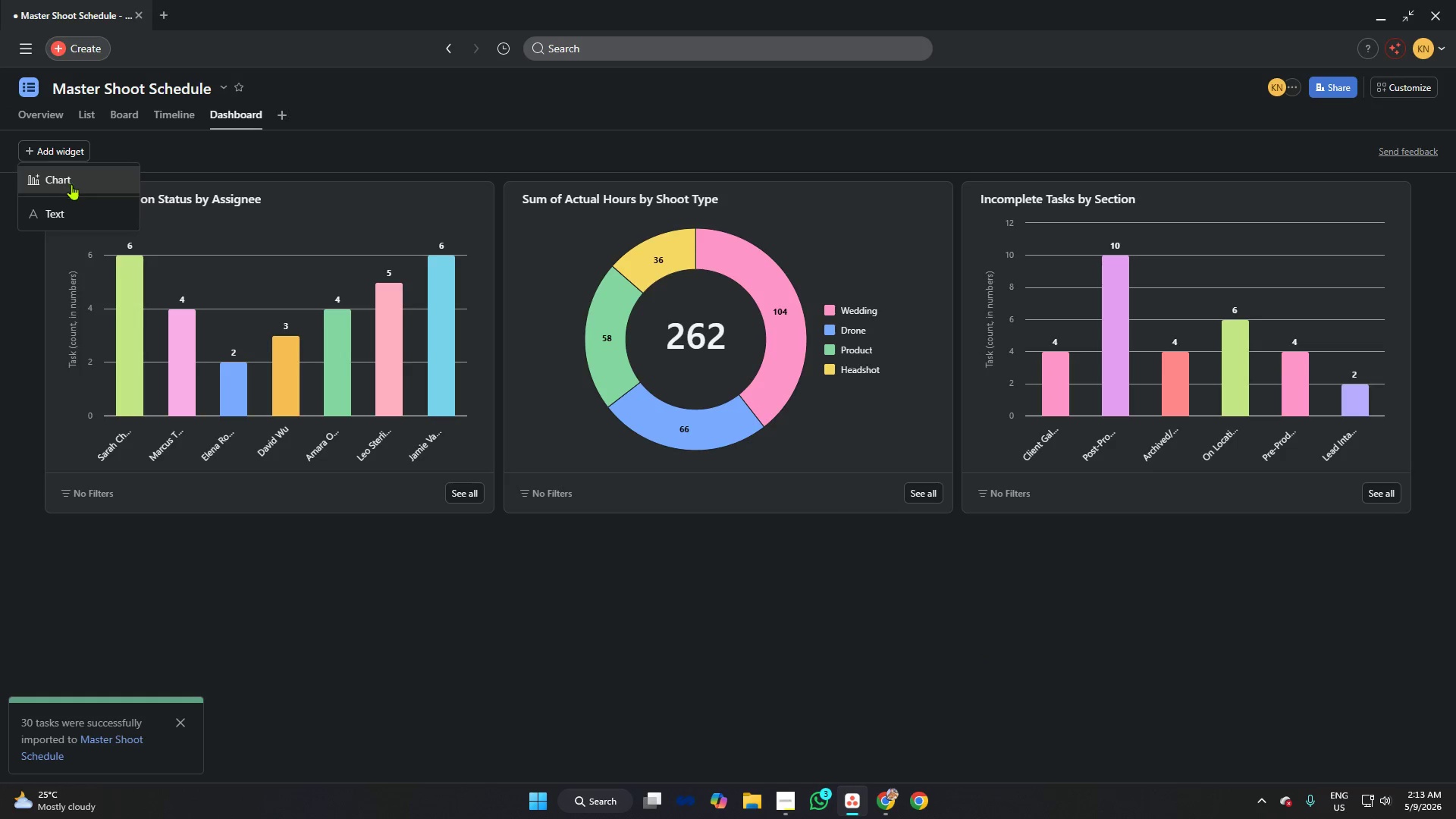 
left_click([928, 221])
 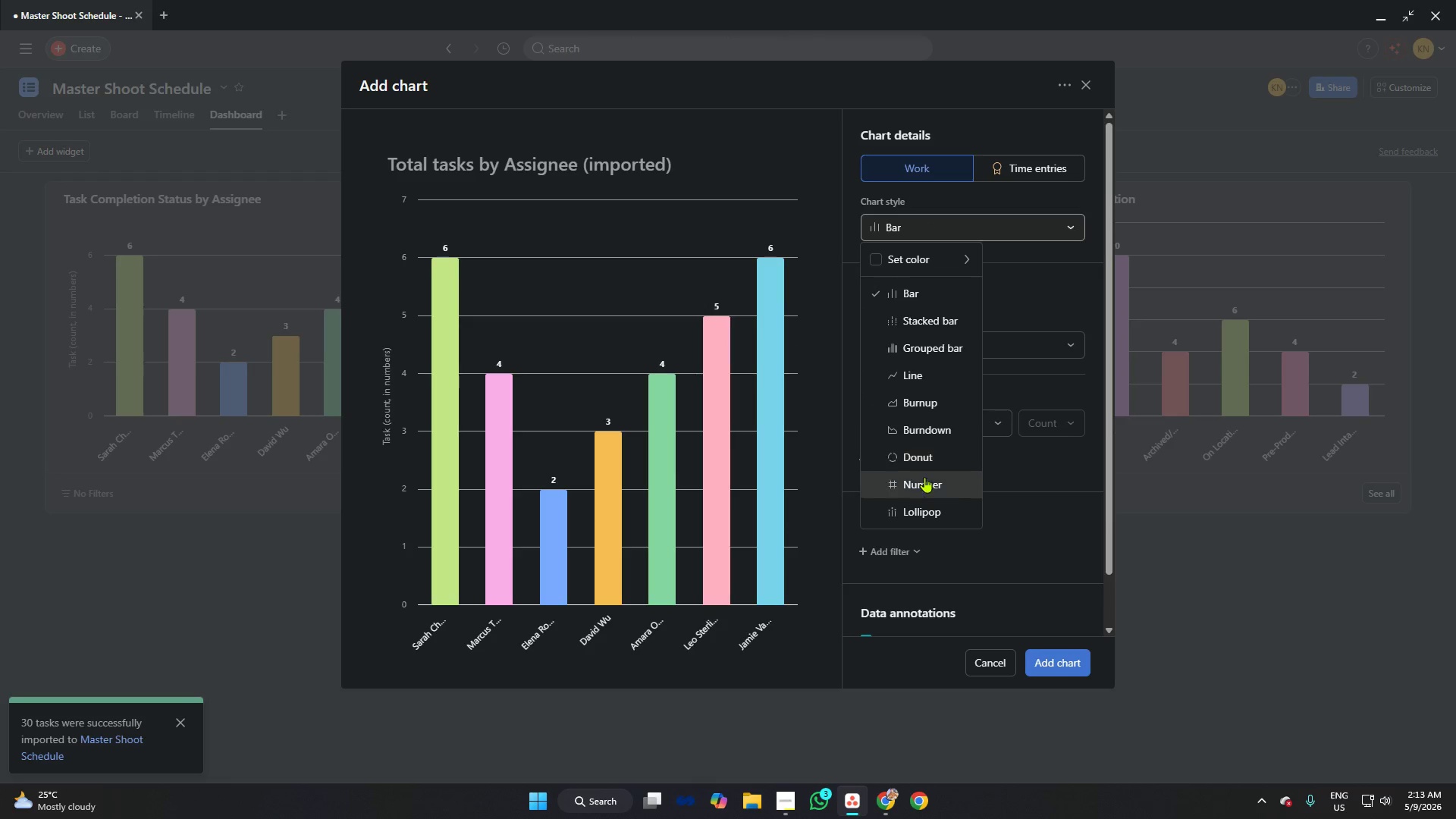 
left_click([924, 481])
 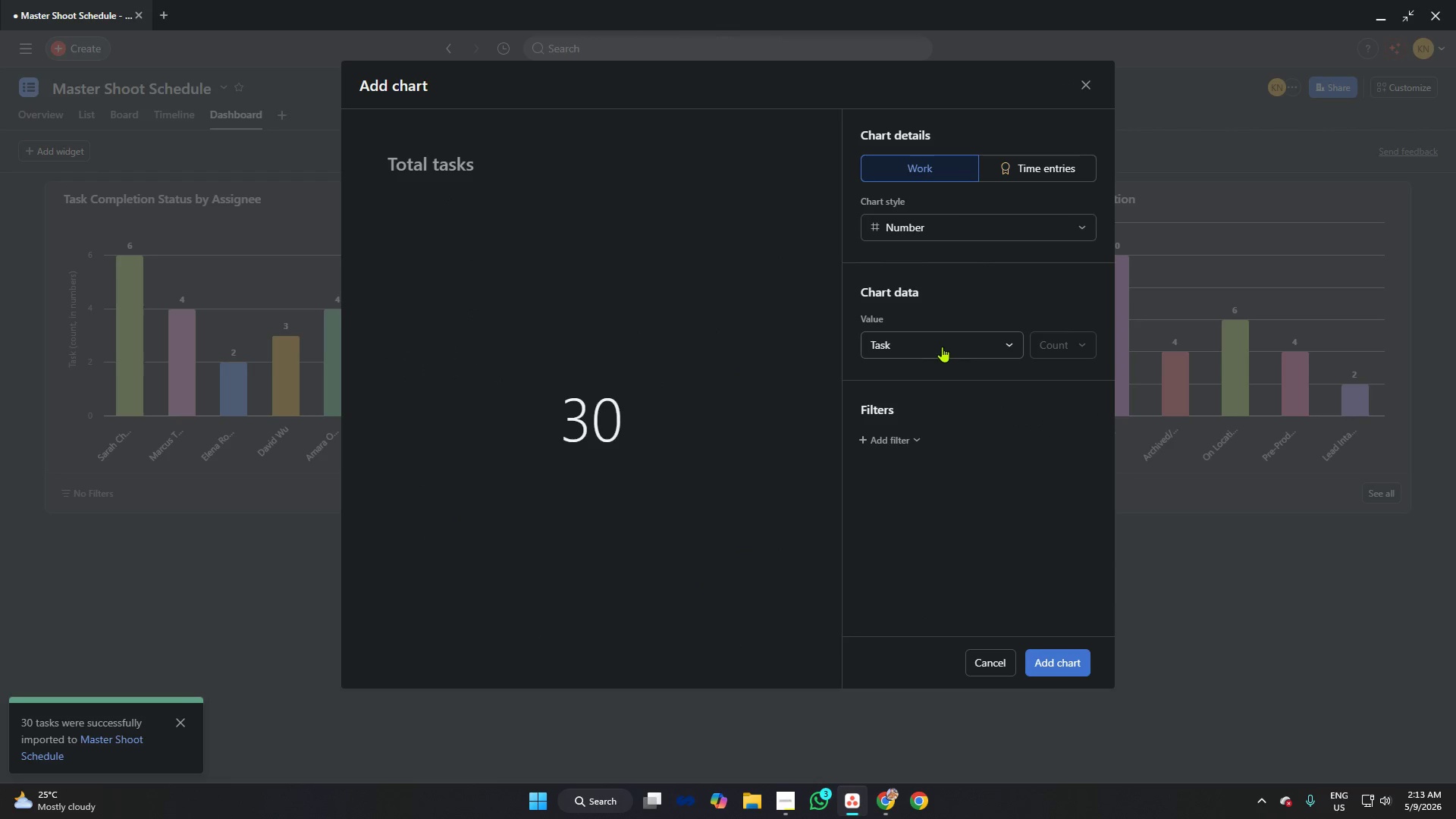 
left_click([944, 341])
 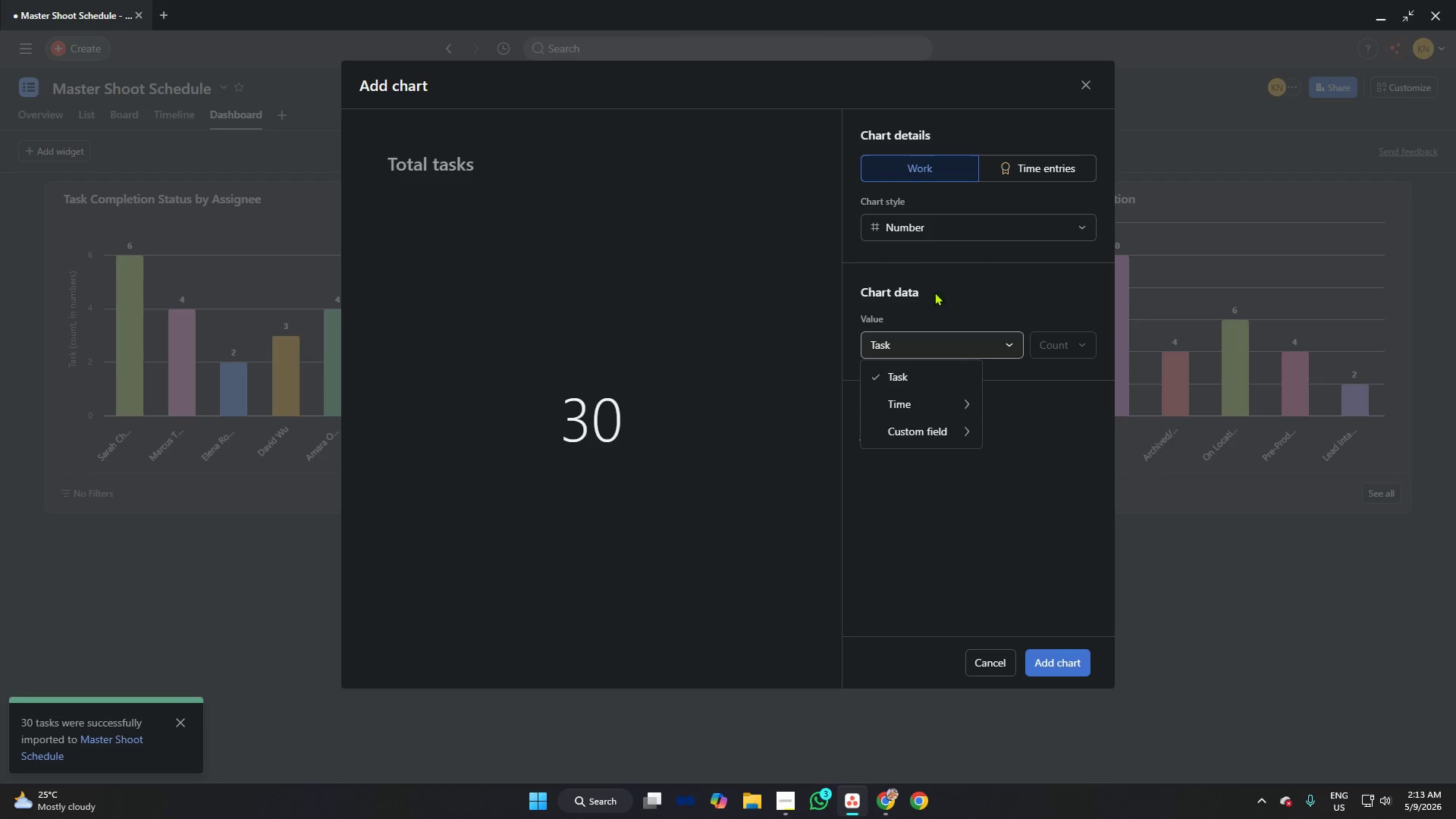 
left_click([949, 281])
 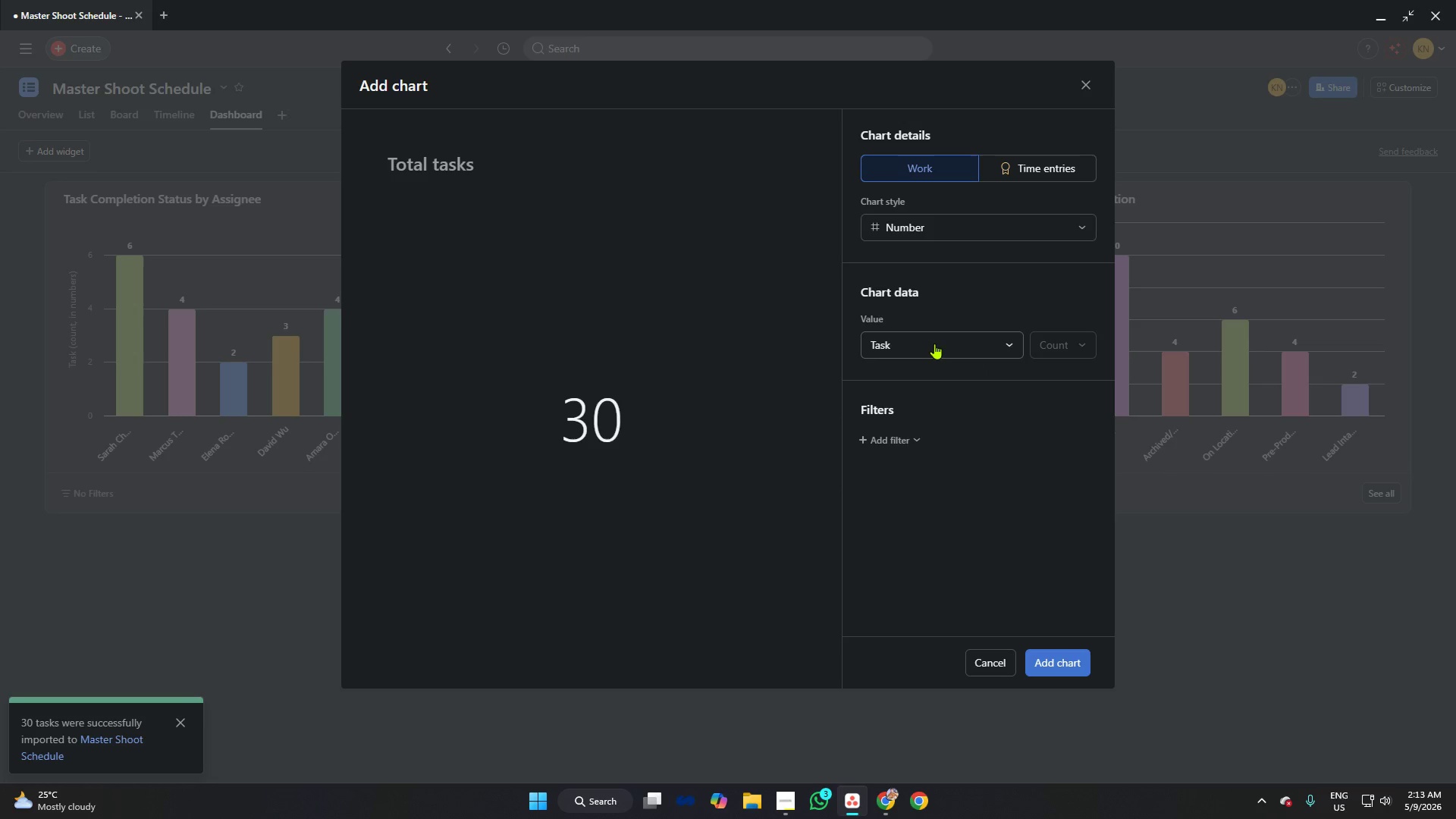 
left_click([934, 344])
 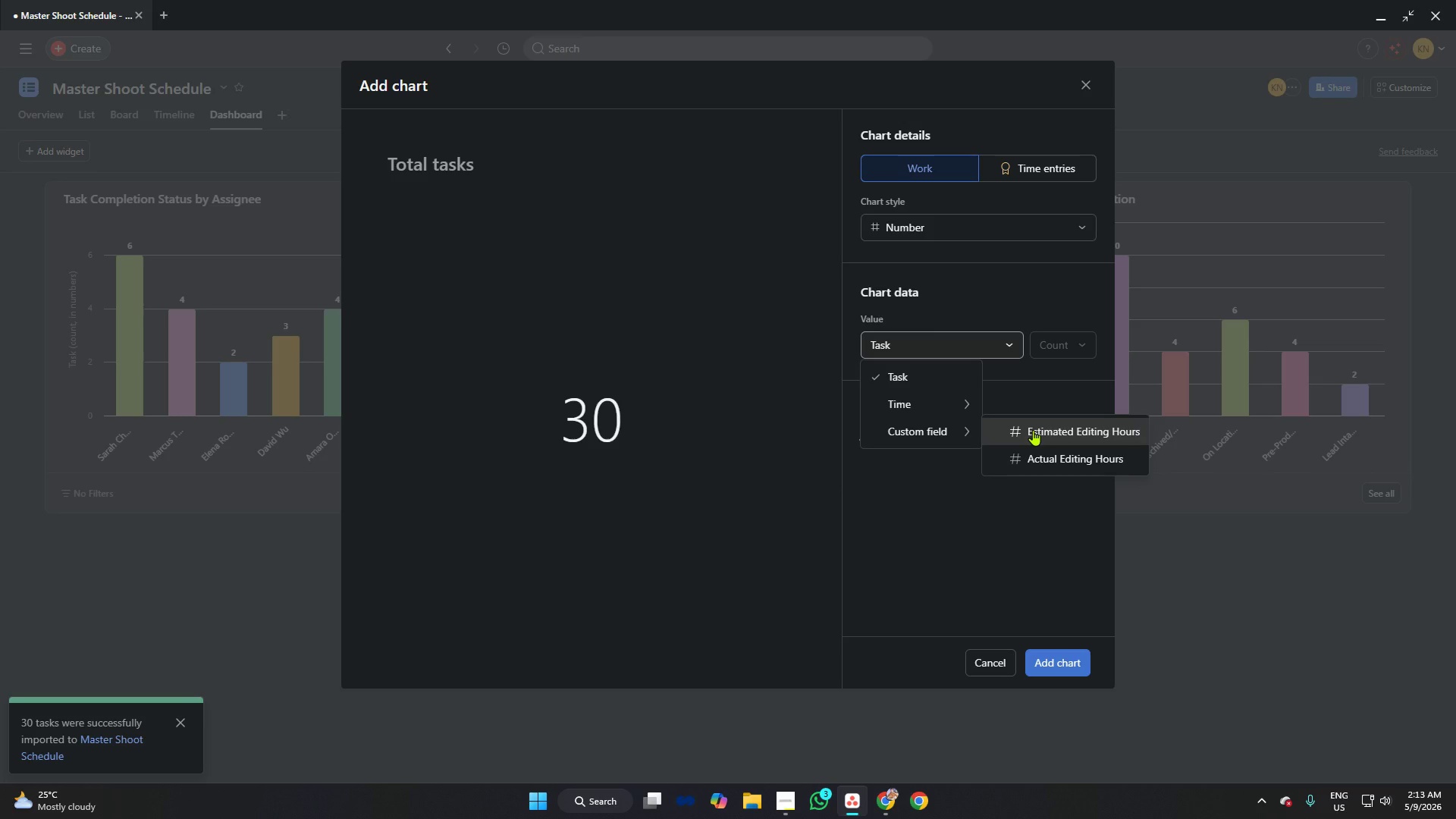 
wait(7.08)
 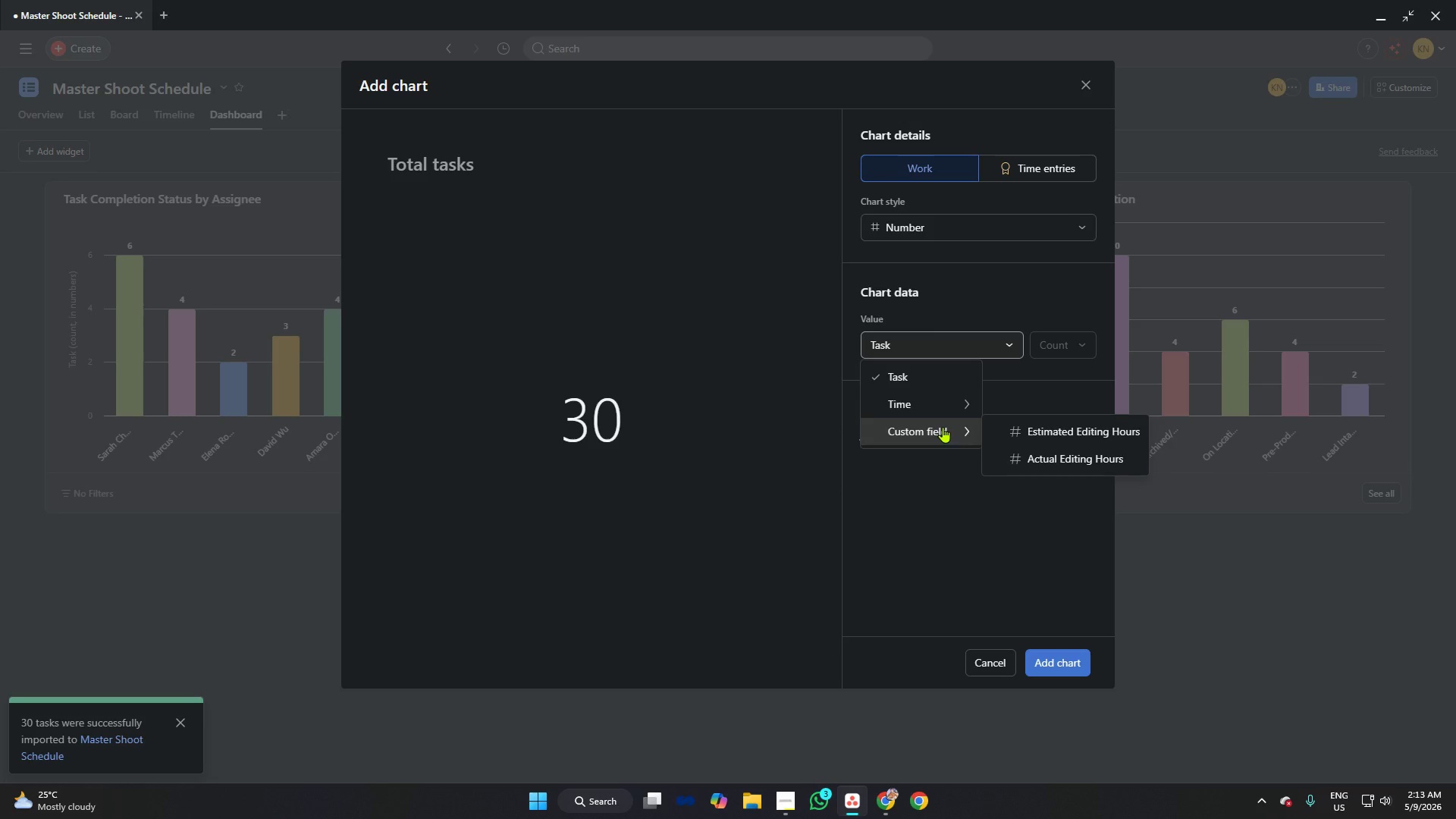 
left_click([786, 796])